 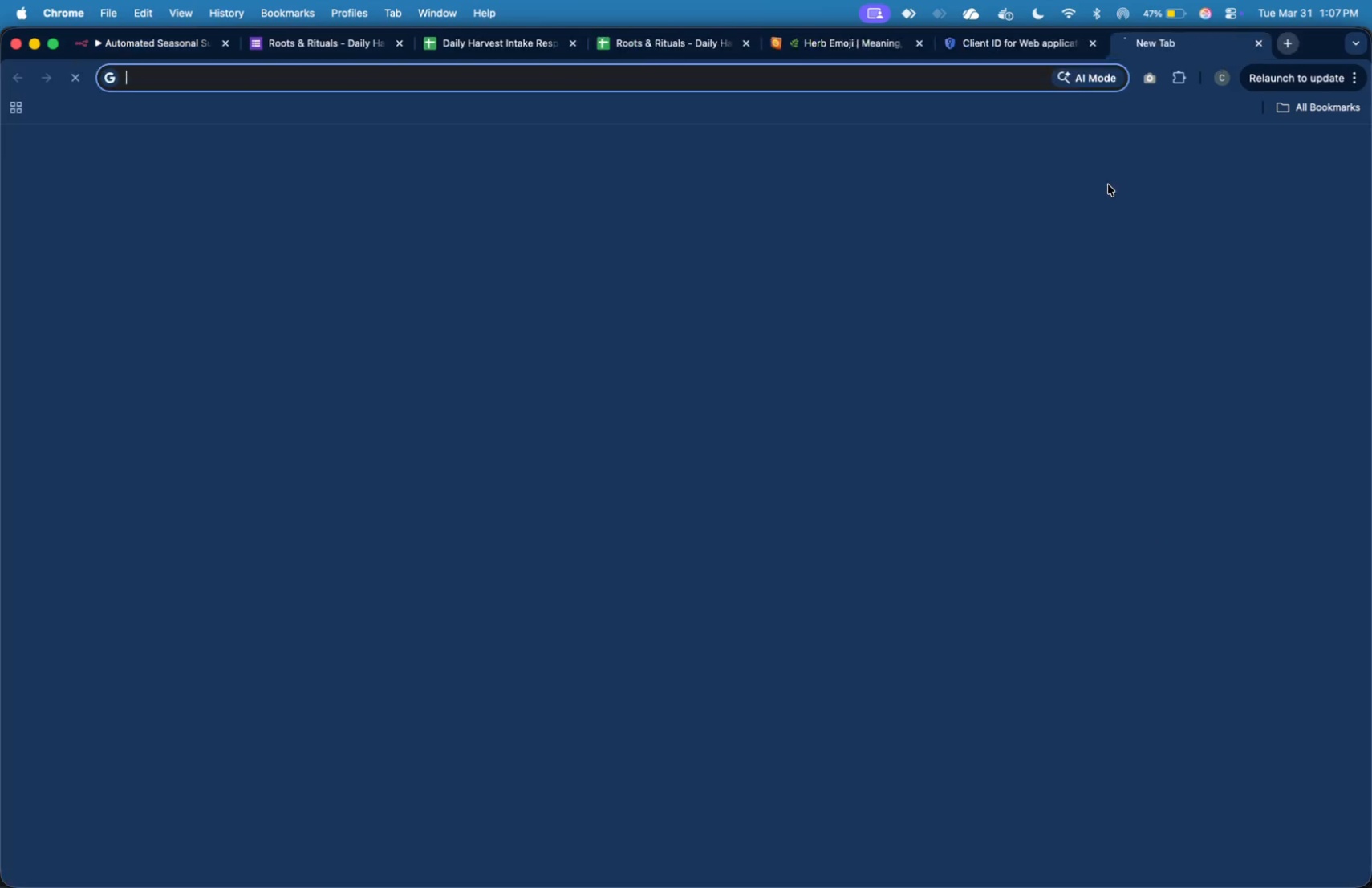 
type(sl)
 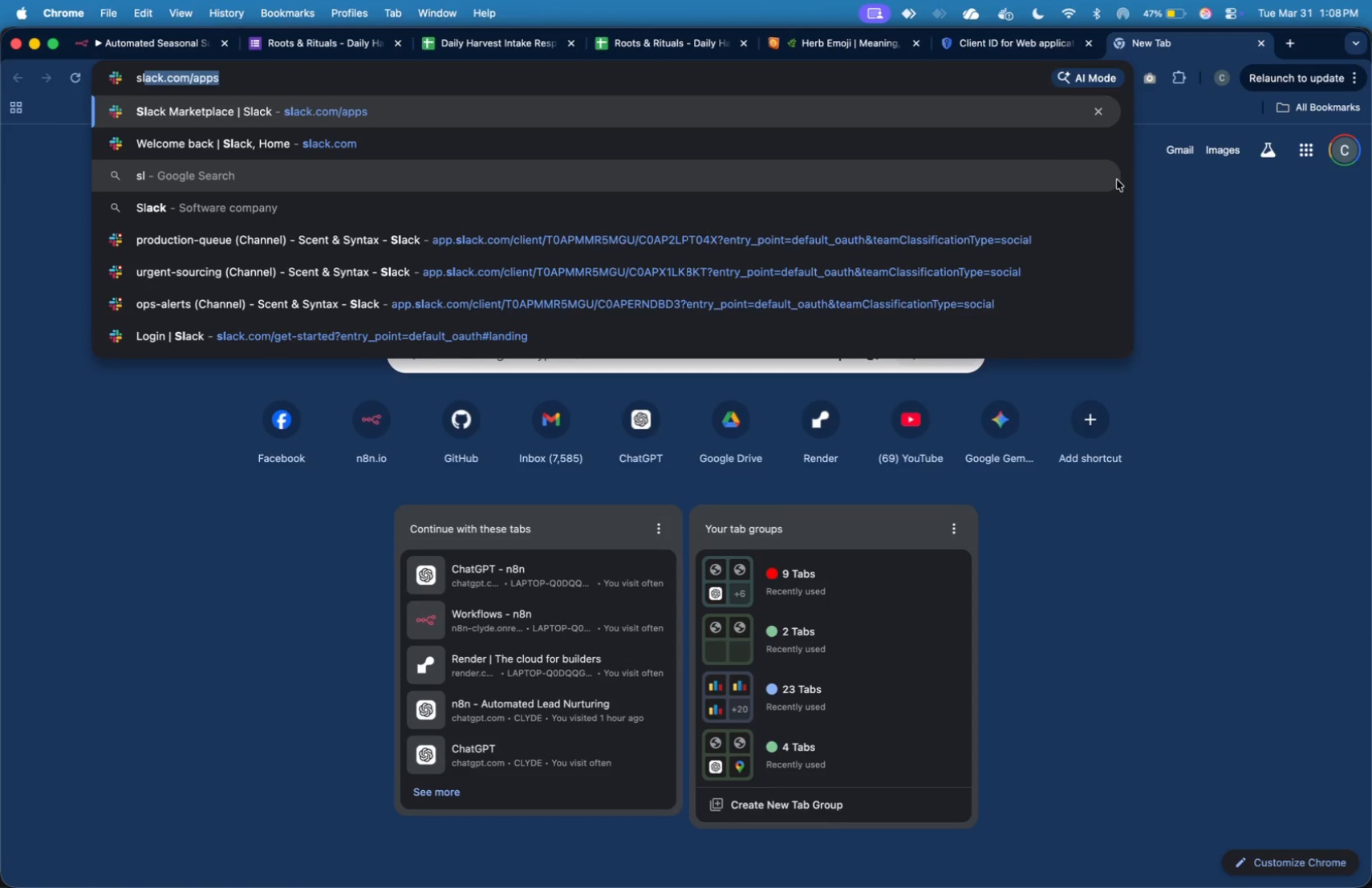 
key(Enter)
 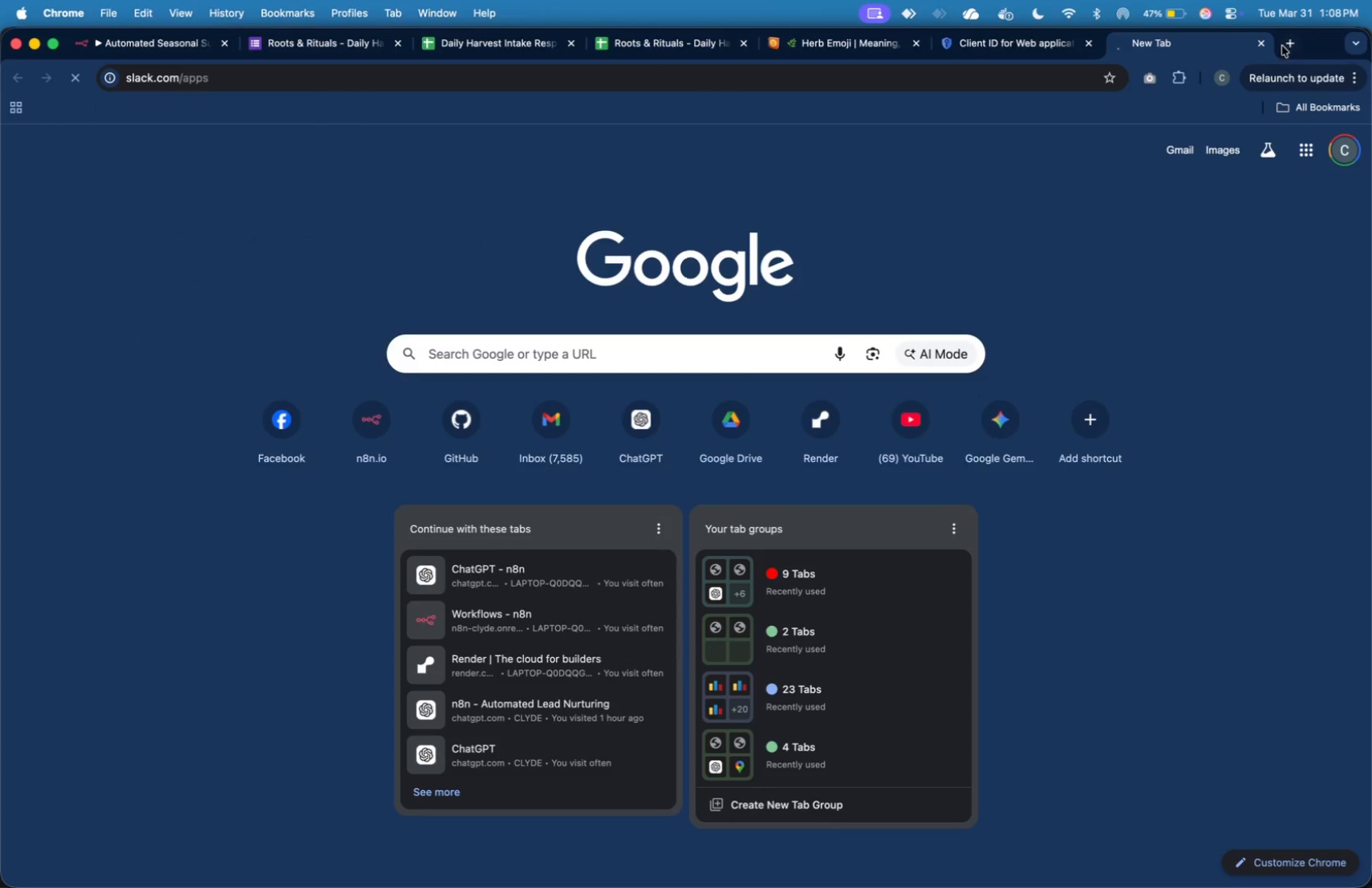 
left_click([1286, 38])
 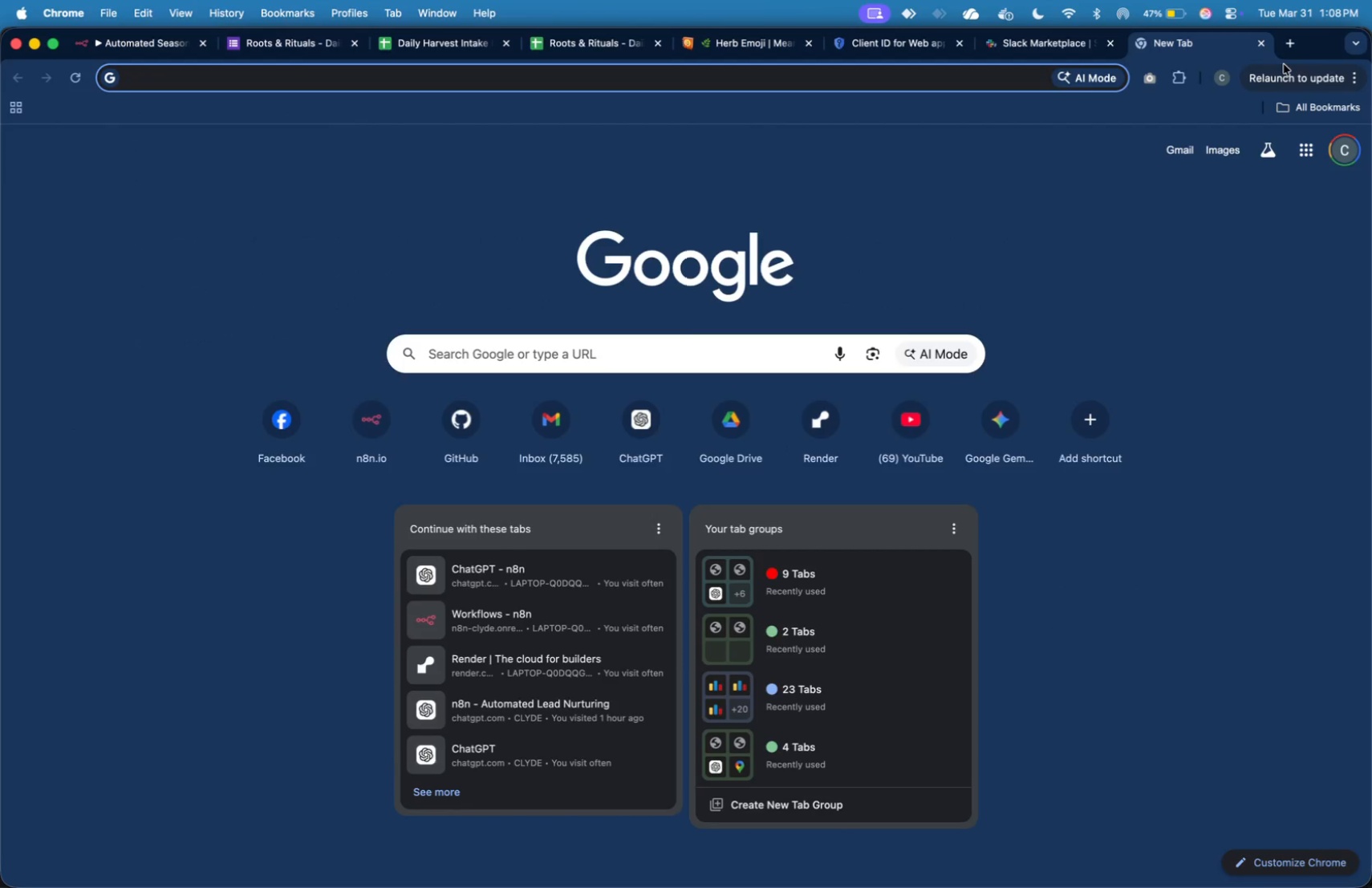 
type(slac)
 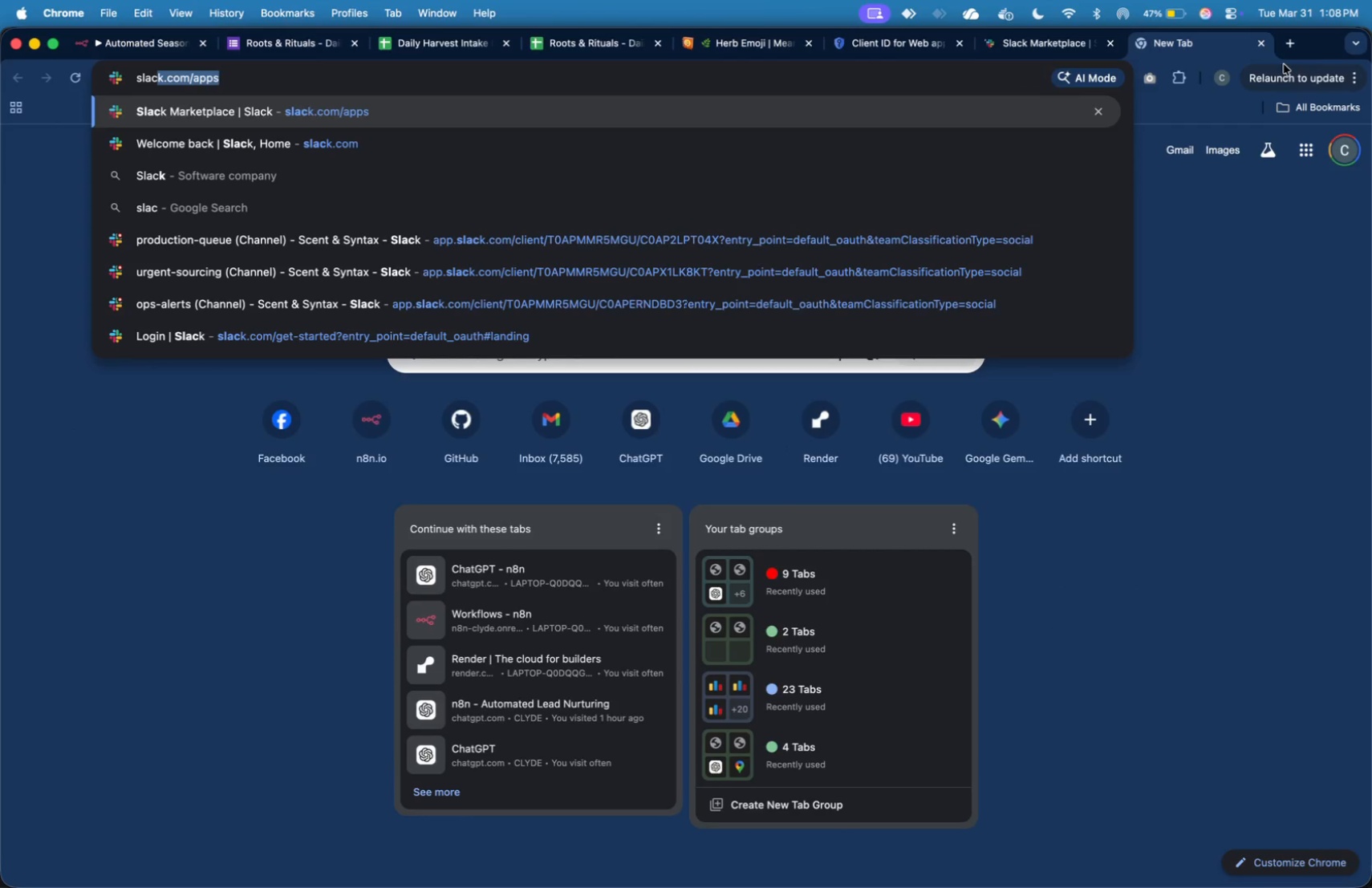 
key(ArrowRight)
 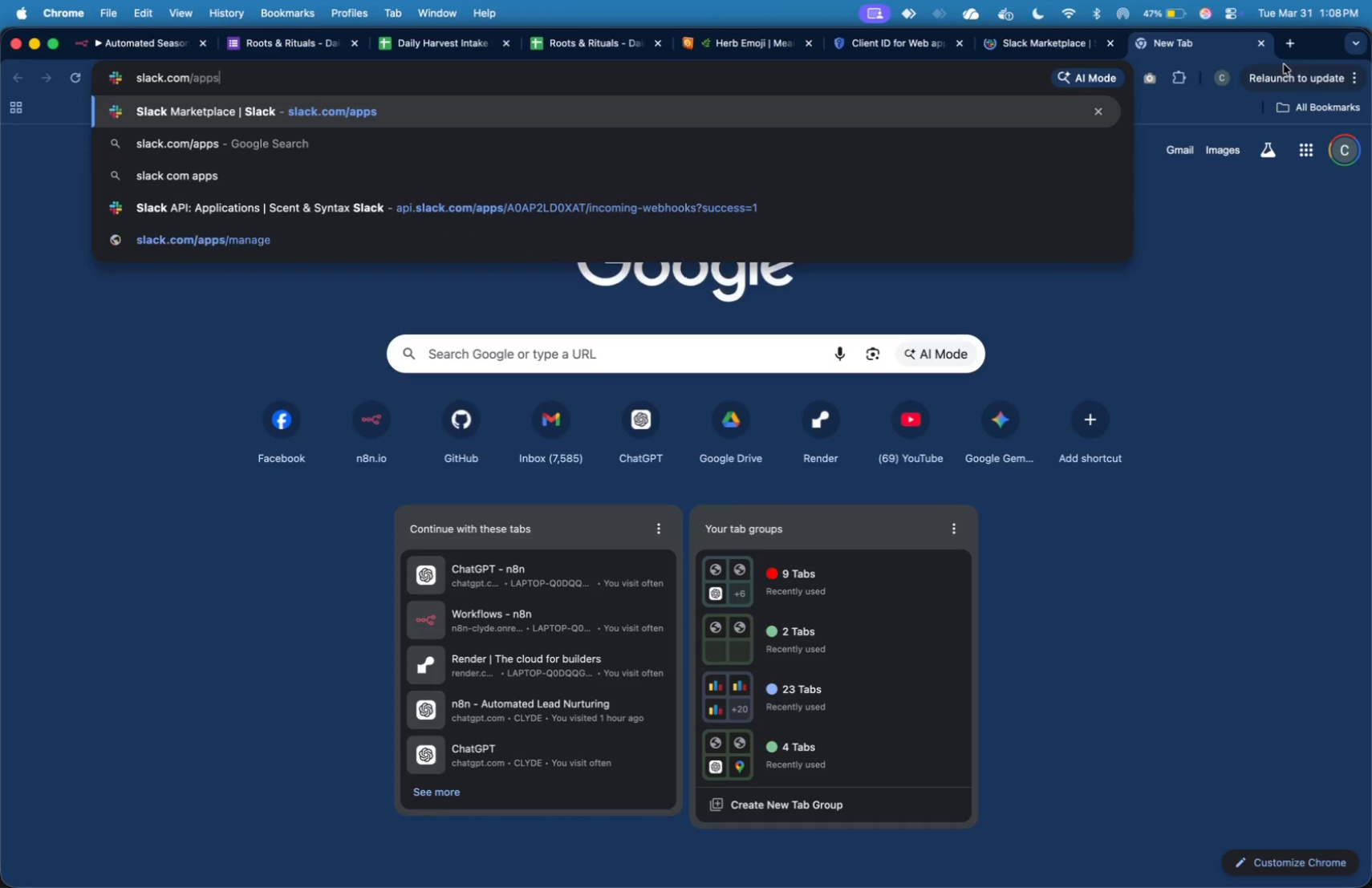 
key(Backspace)
 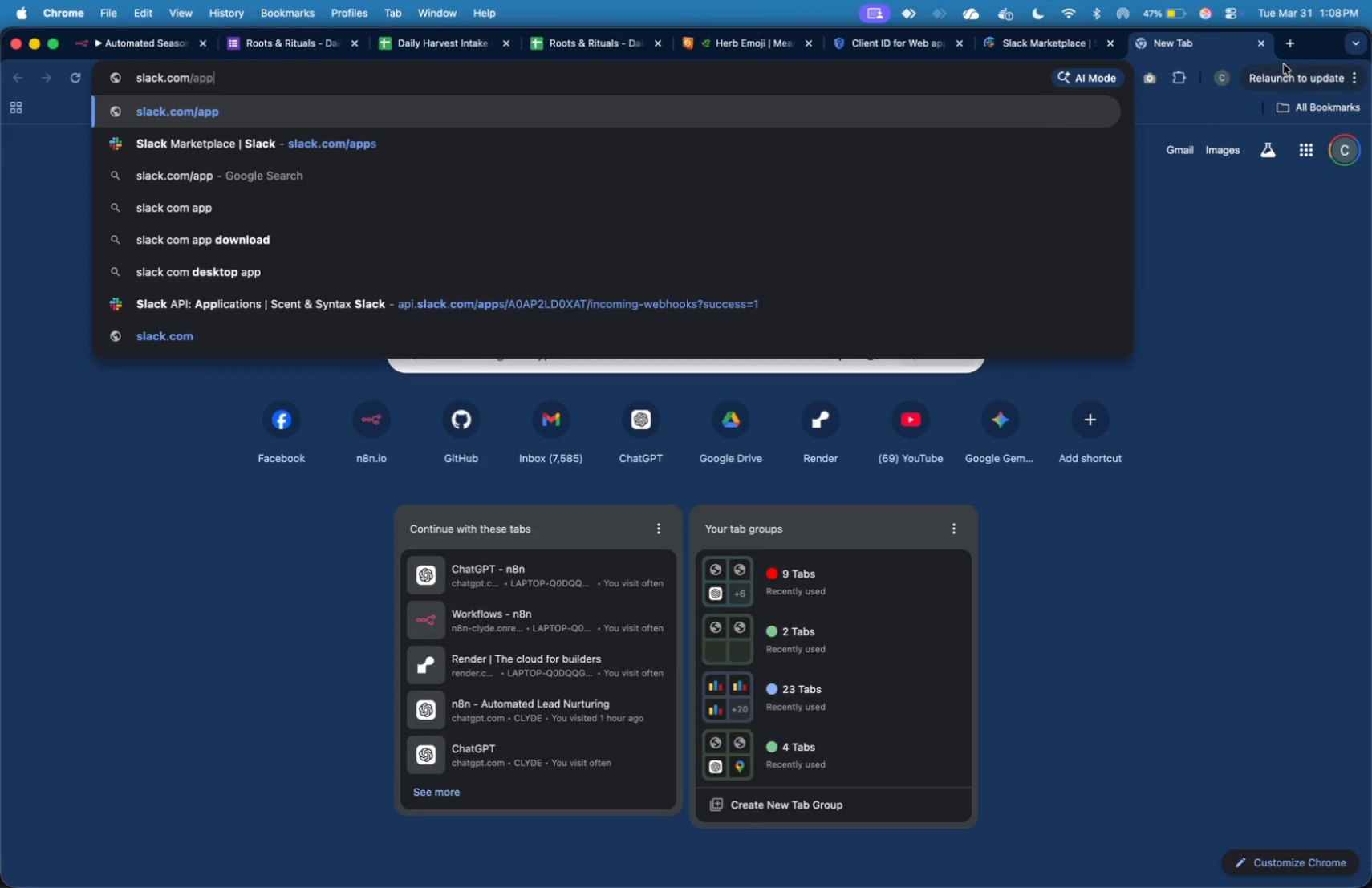 
key(Backspace)
 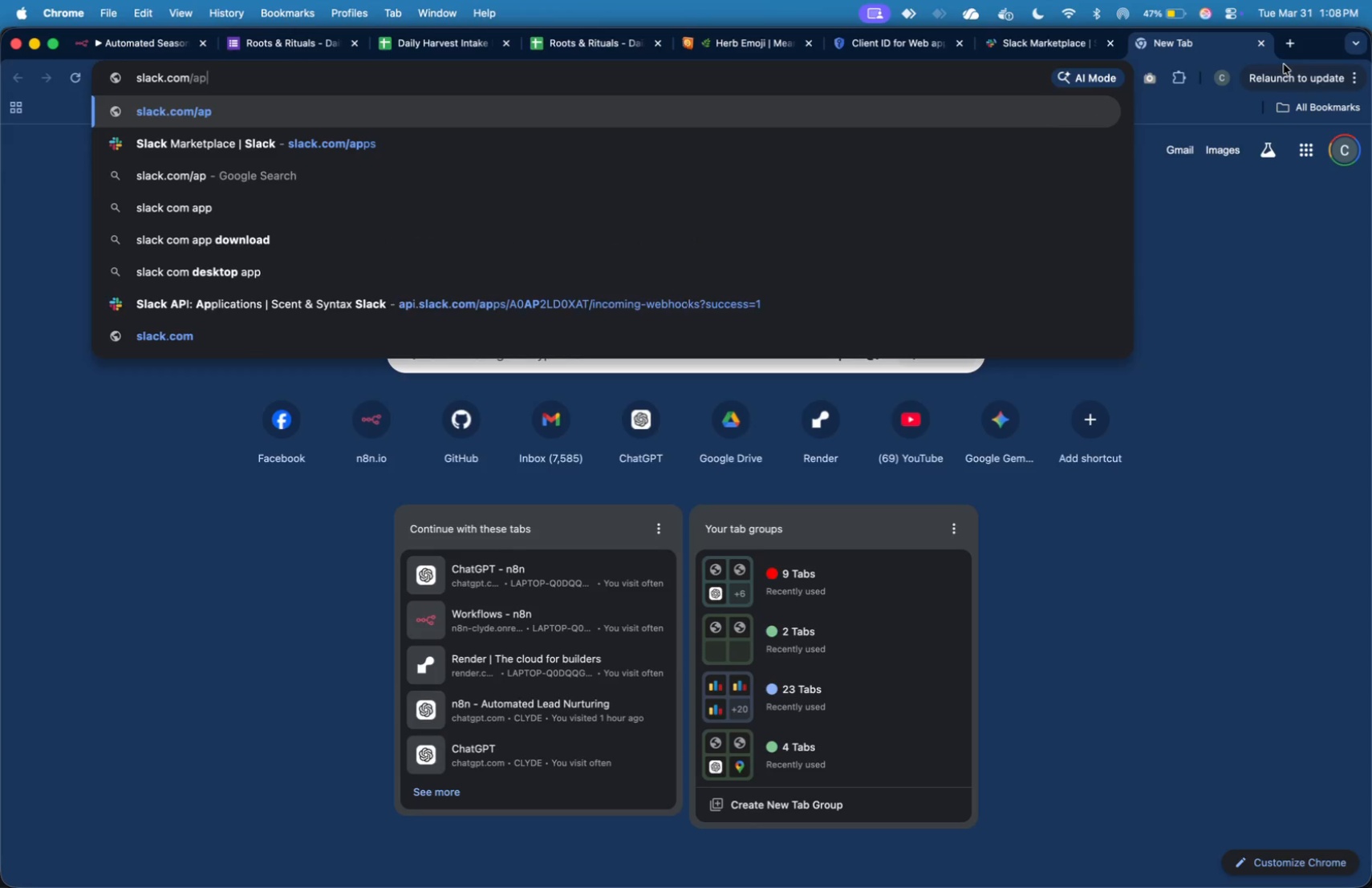 
key(Backspace)
 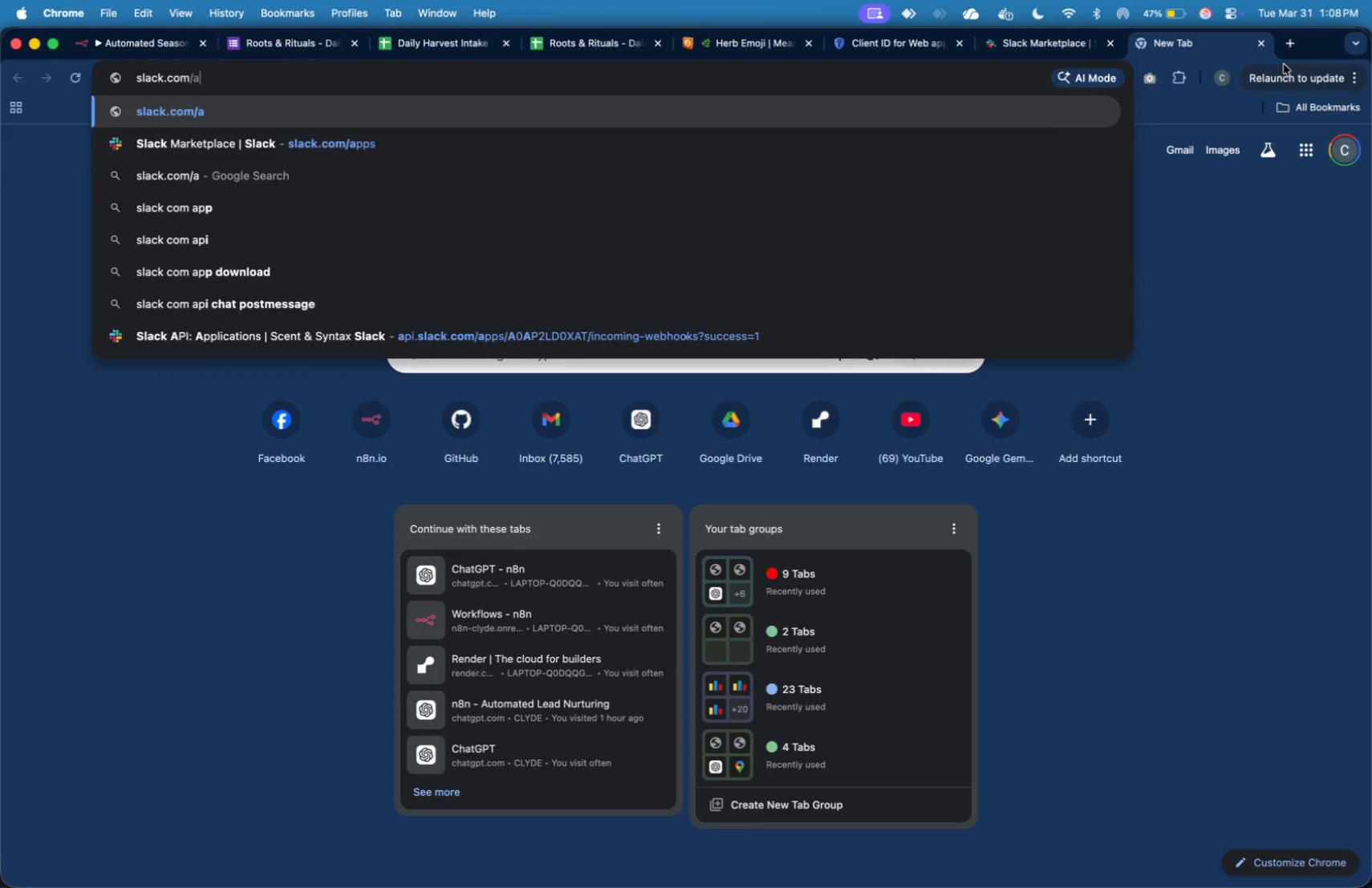 
key(Backspace)
 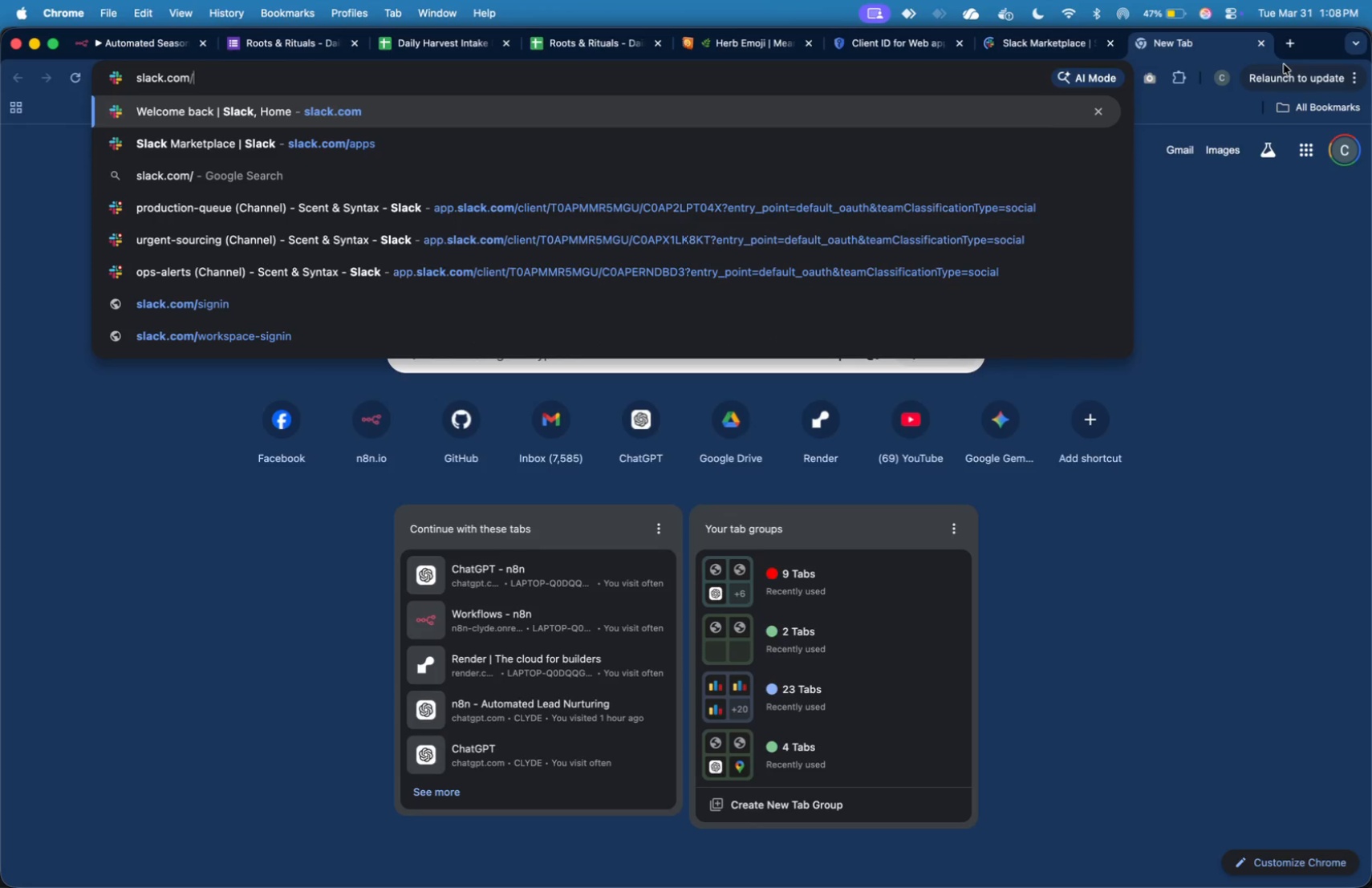 
key(Enter)
 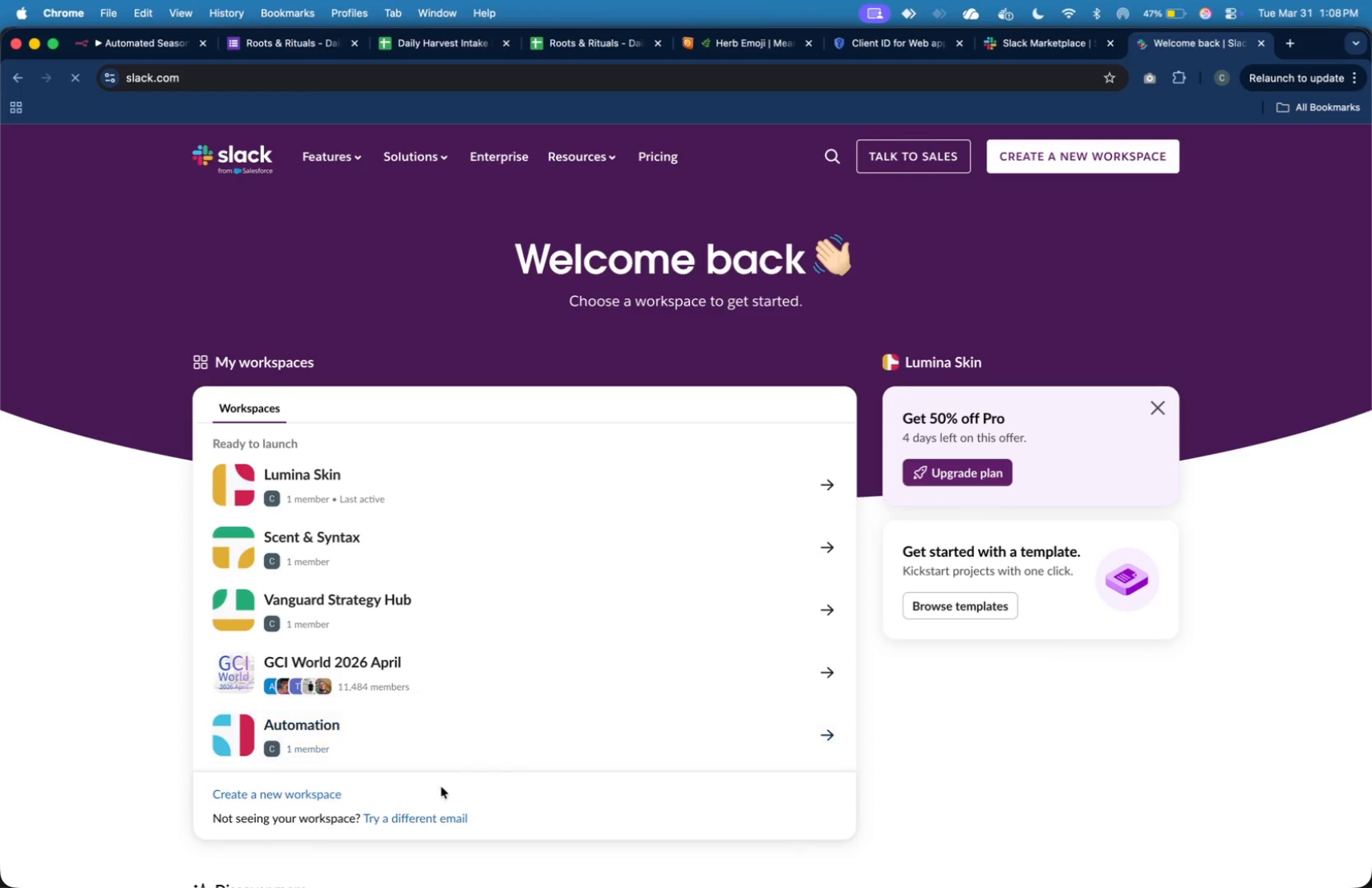 
left_click([319, 799])
 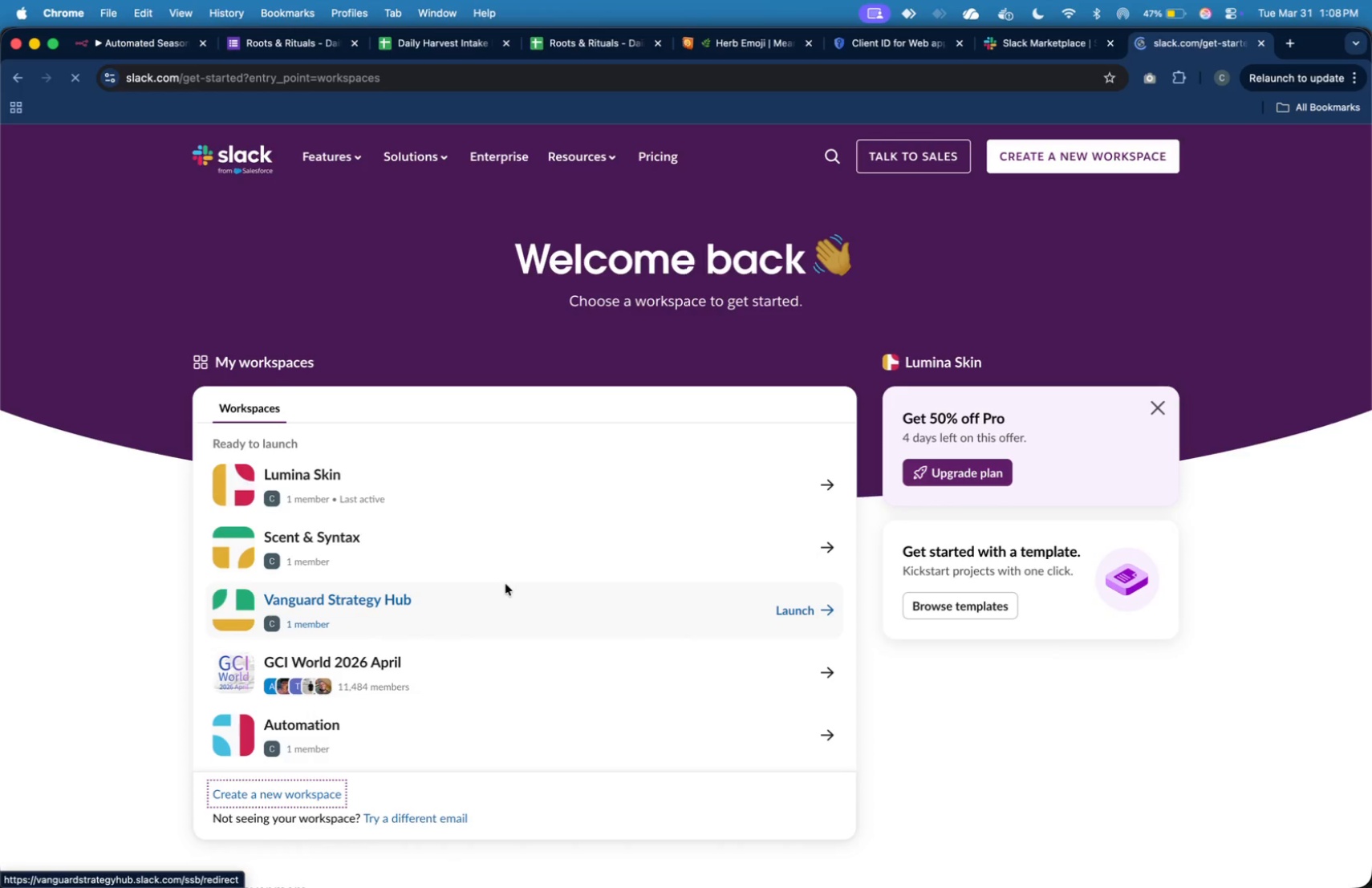 
key(Meta+Tab)